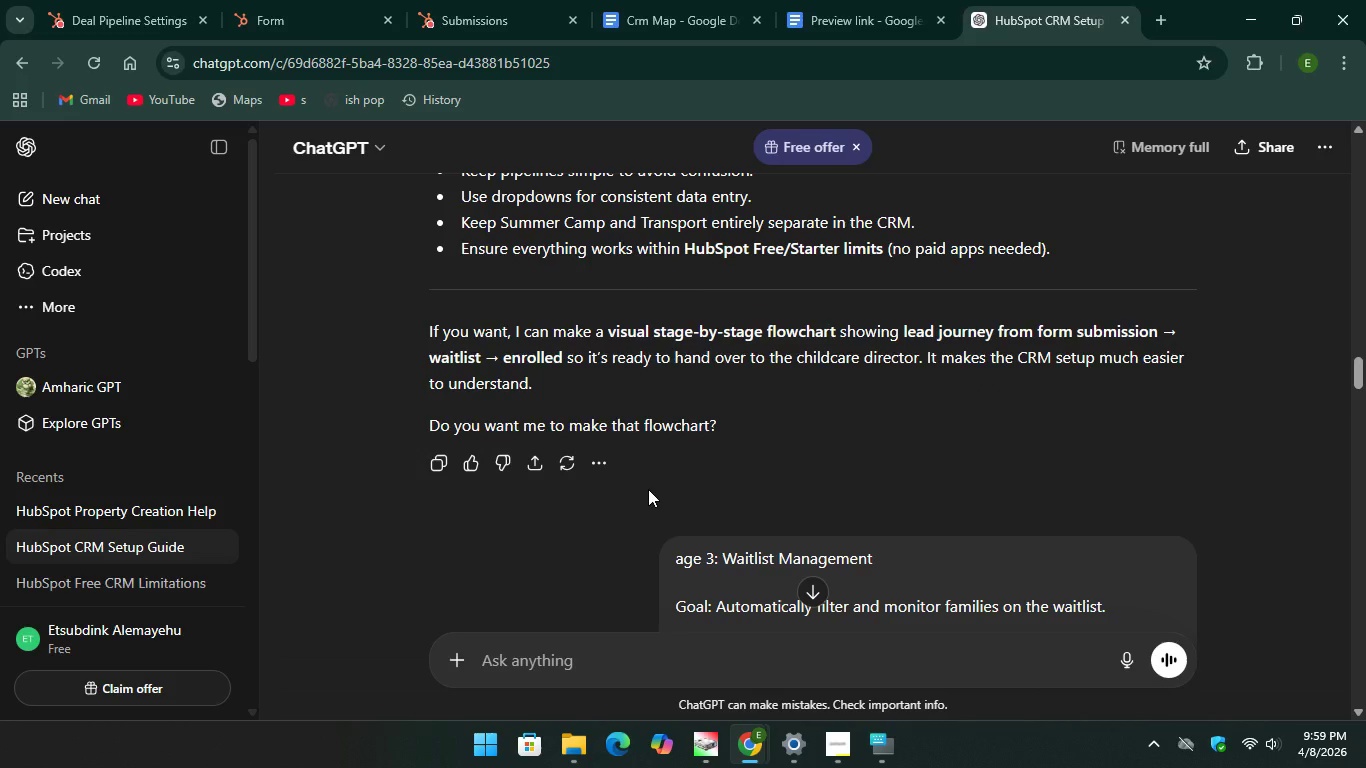 
scroll: coordinate [650, 483], scroll_direction: up, amount: 6.0
 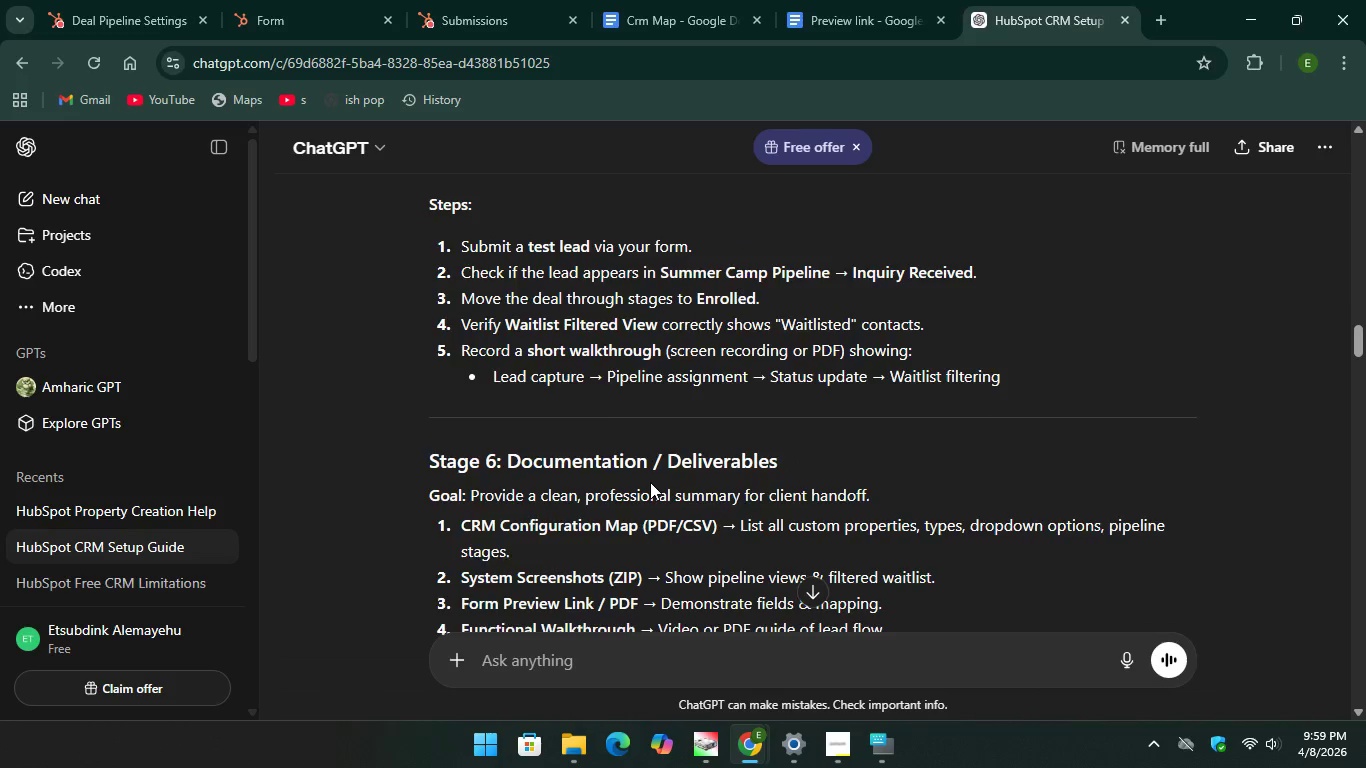 
scroll: coordinate [650, 482], scroll_direction: down, amount: 1.0
 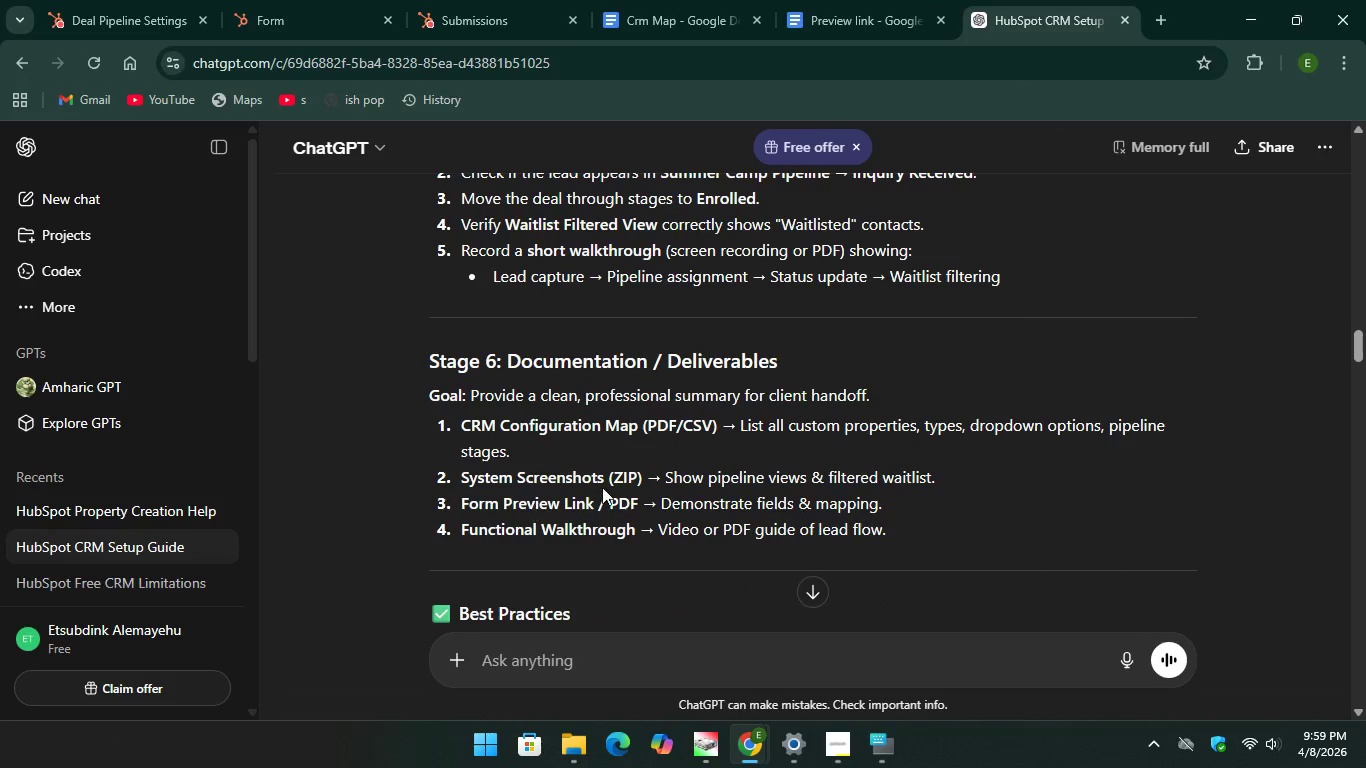 
wait(7.14)
 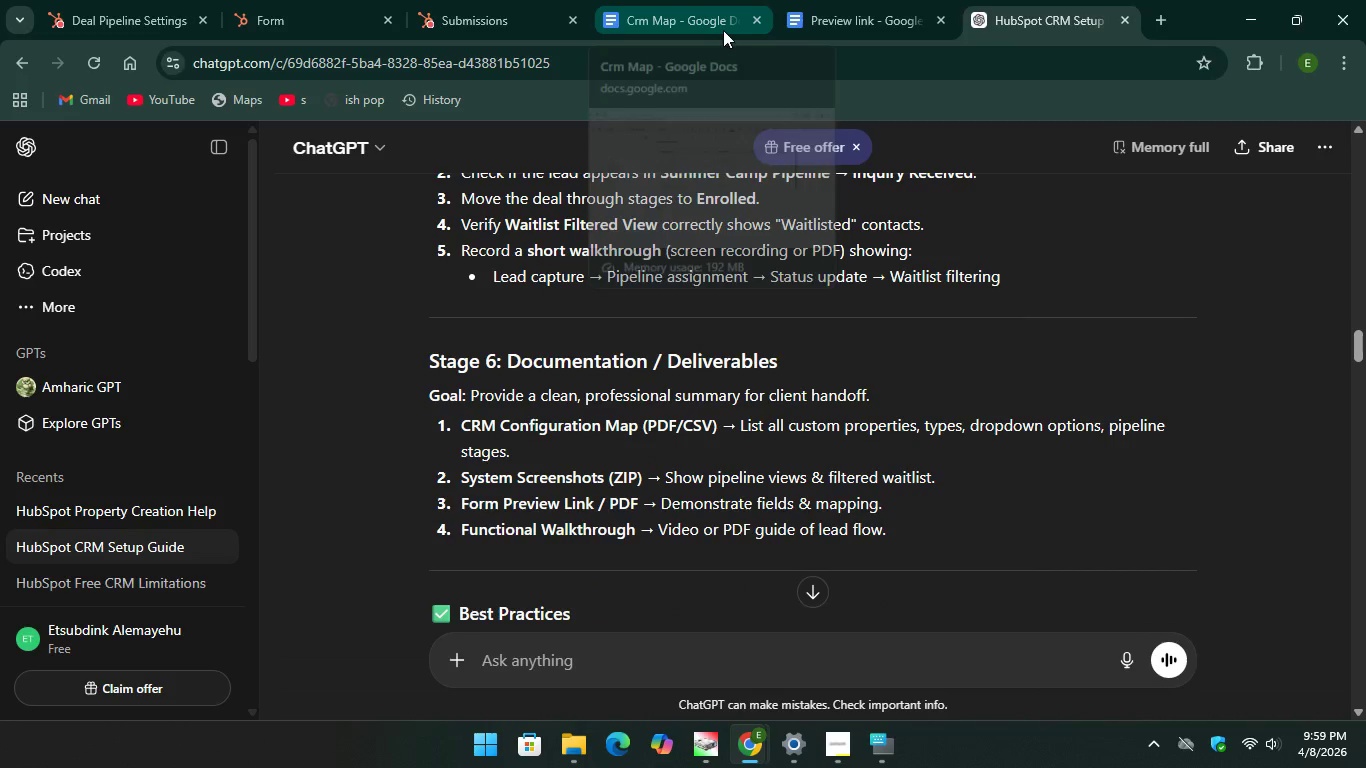 
left_click([1158, 22])
 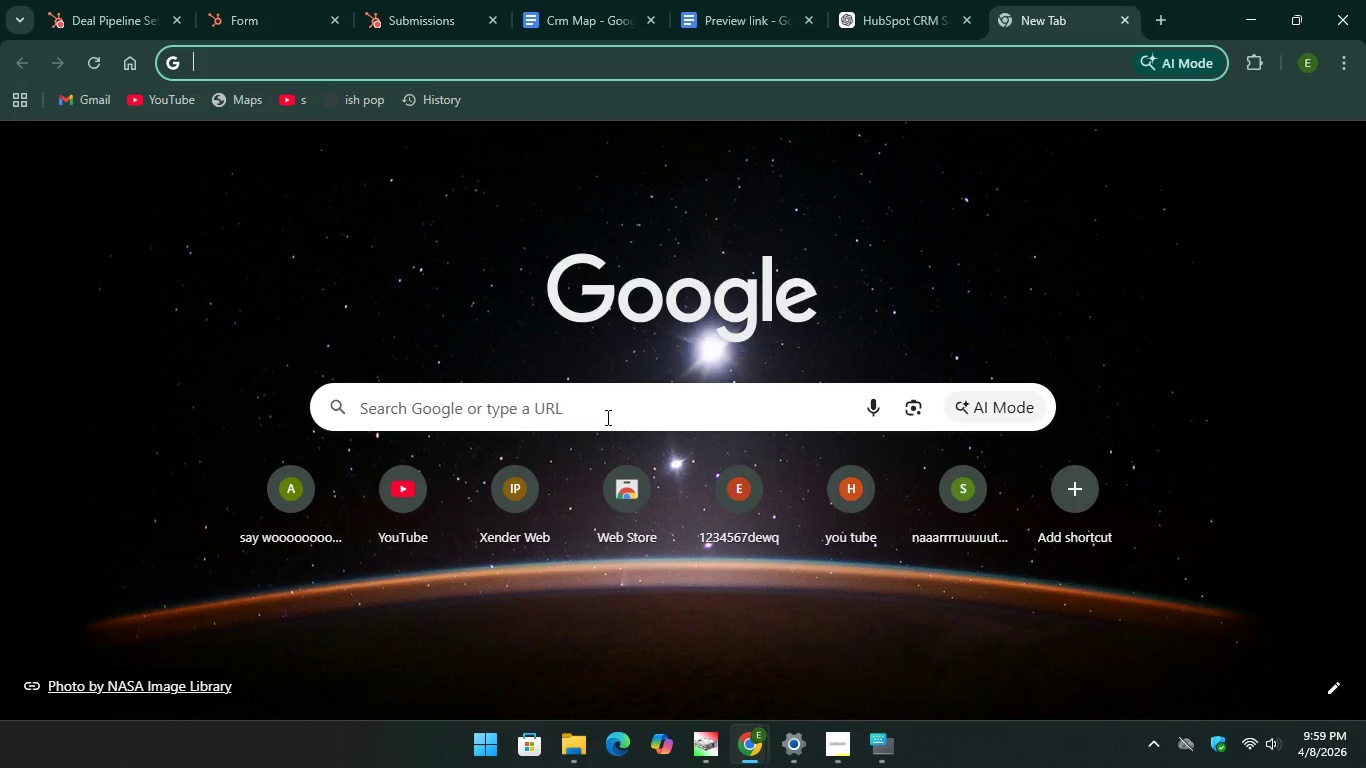 
left_click([606, 417])
 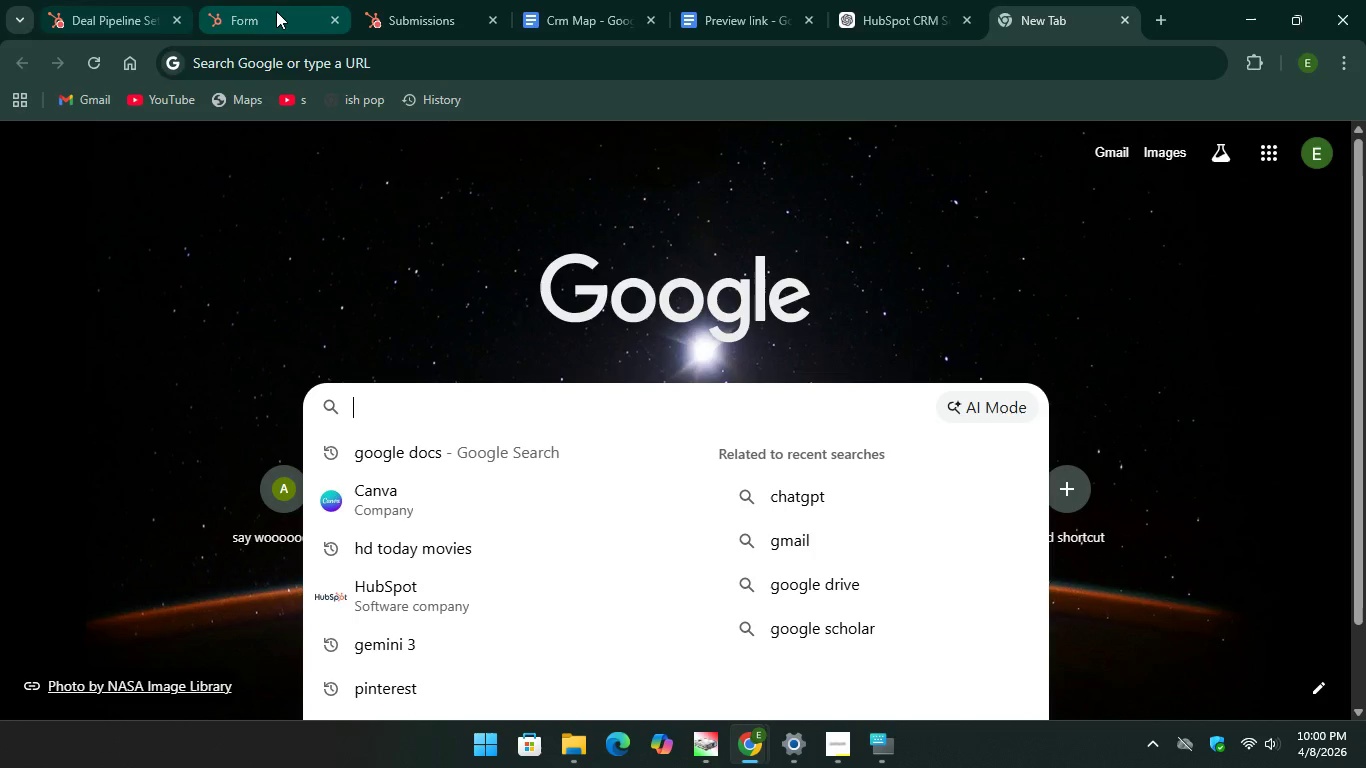 
left_click([276, 11])
 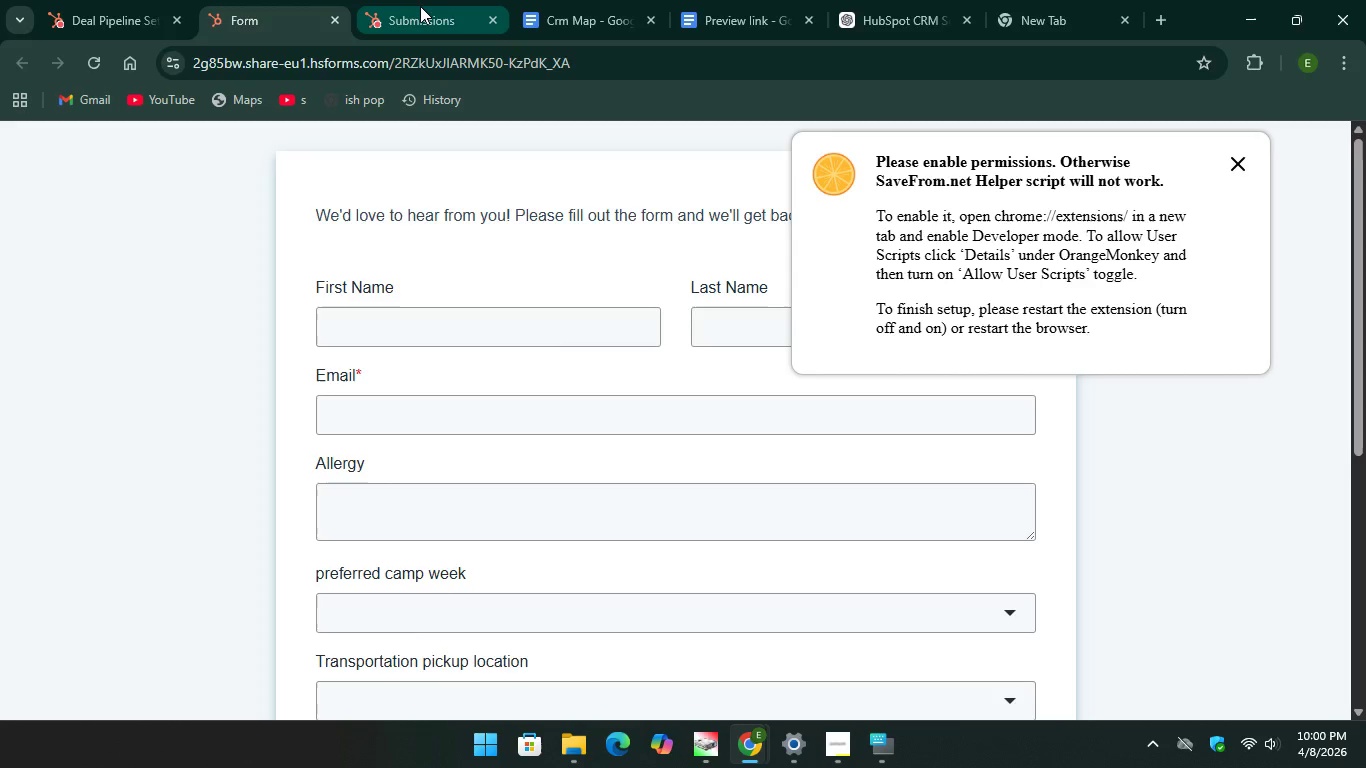 
left_click([420, 6])
 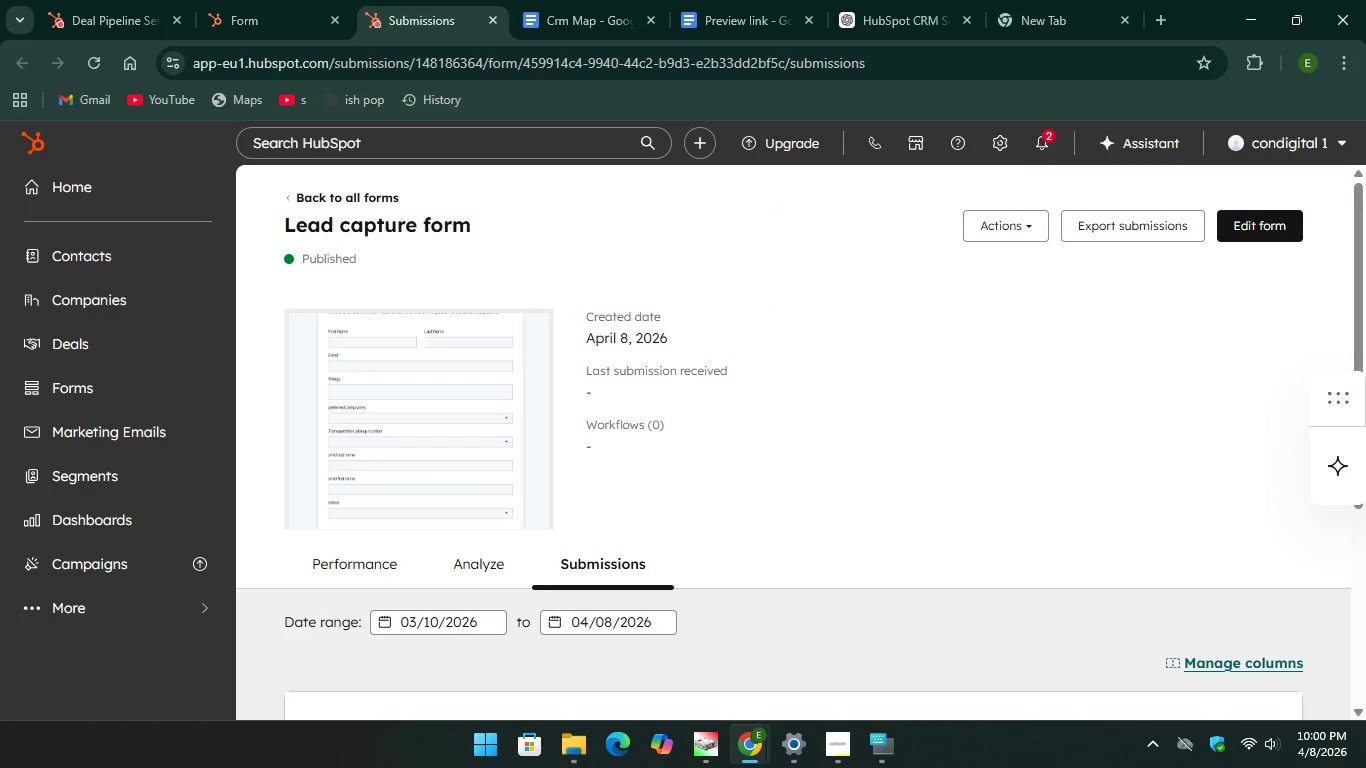 
left_click([827, 730])